 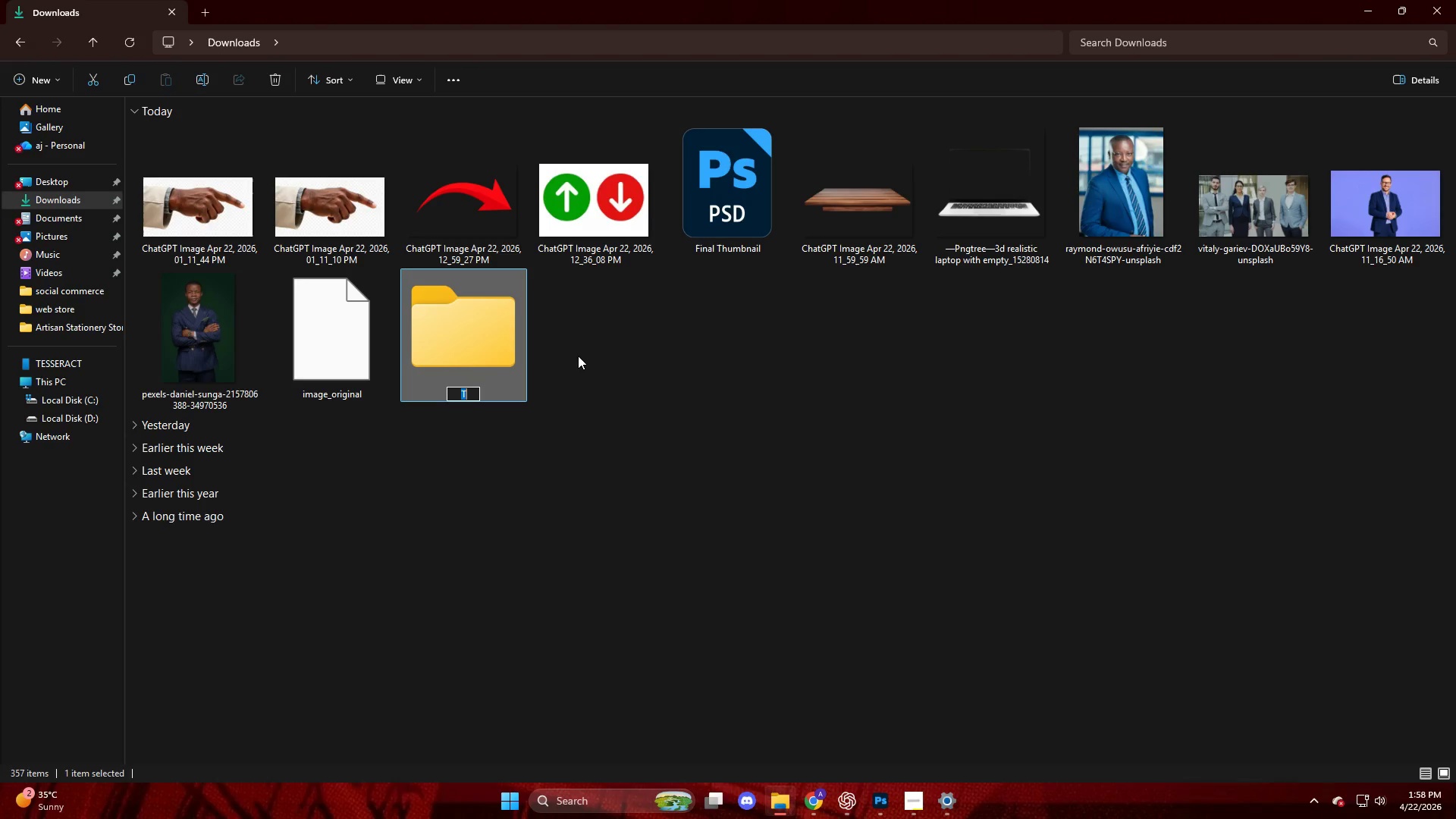 
key(Control+V)
 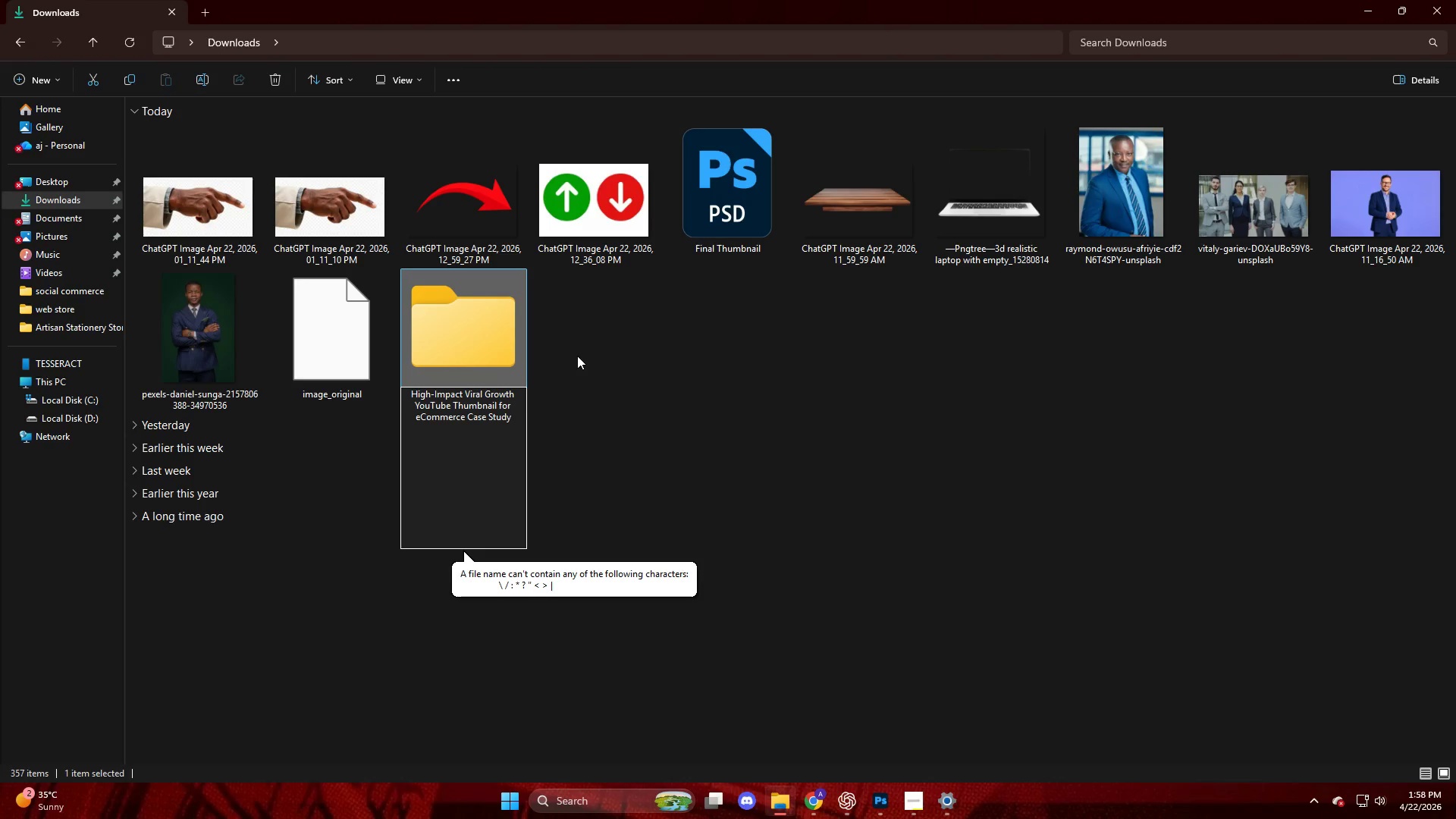 
key(NumpadEnter)
 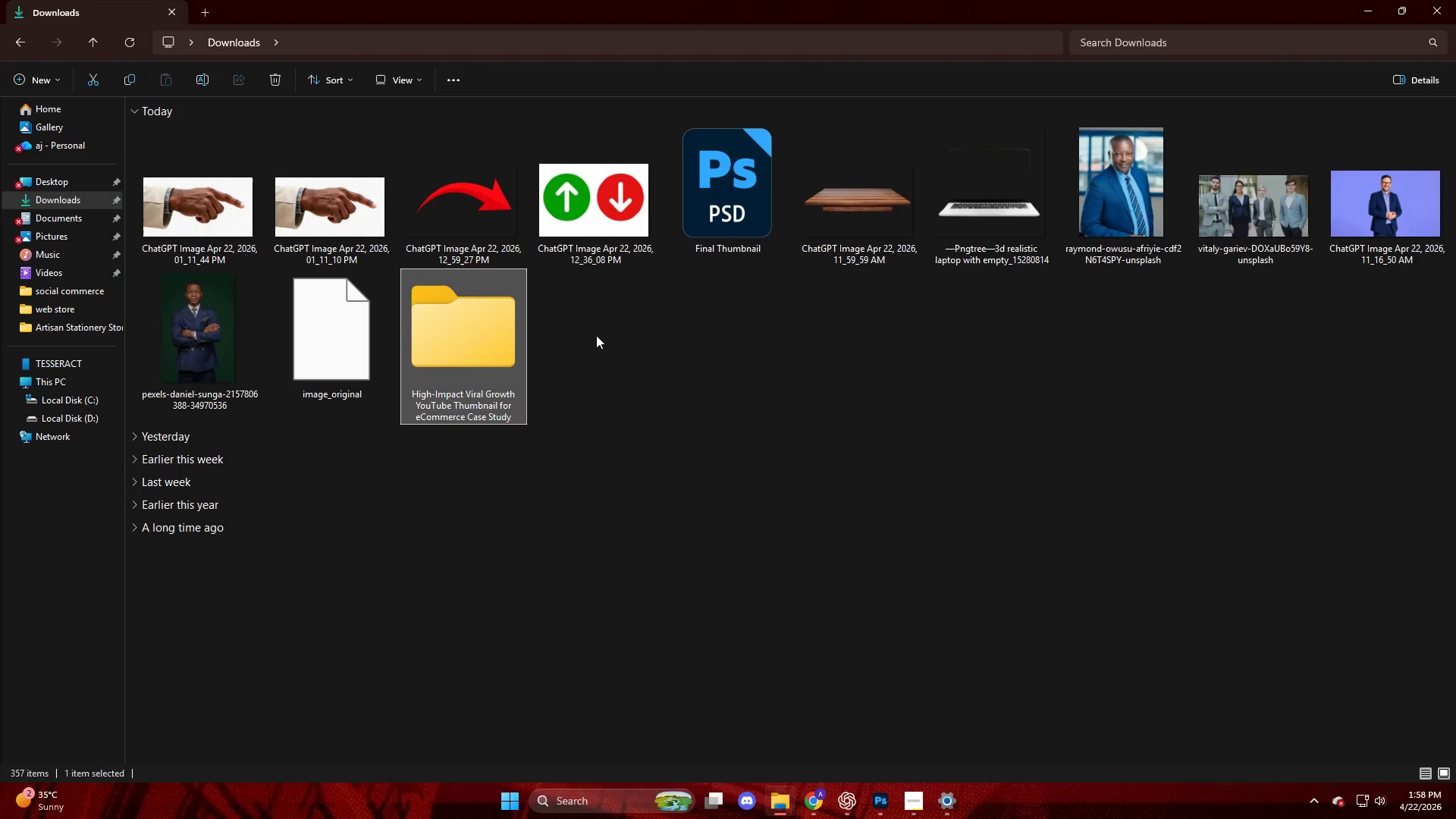 
left_click([609, 325])
 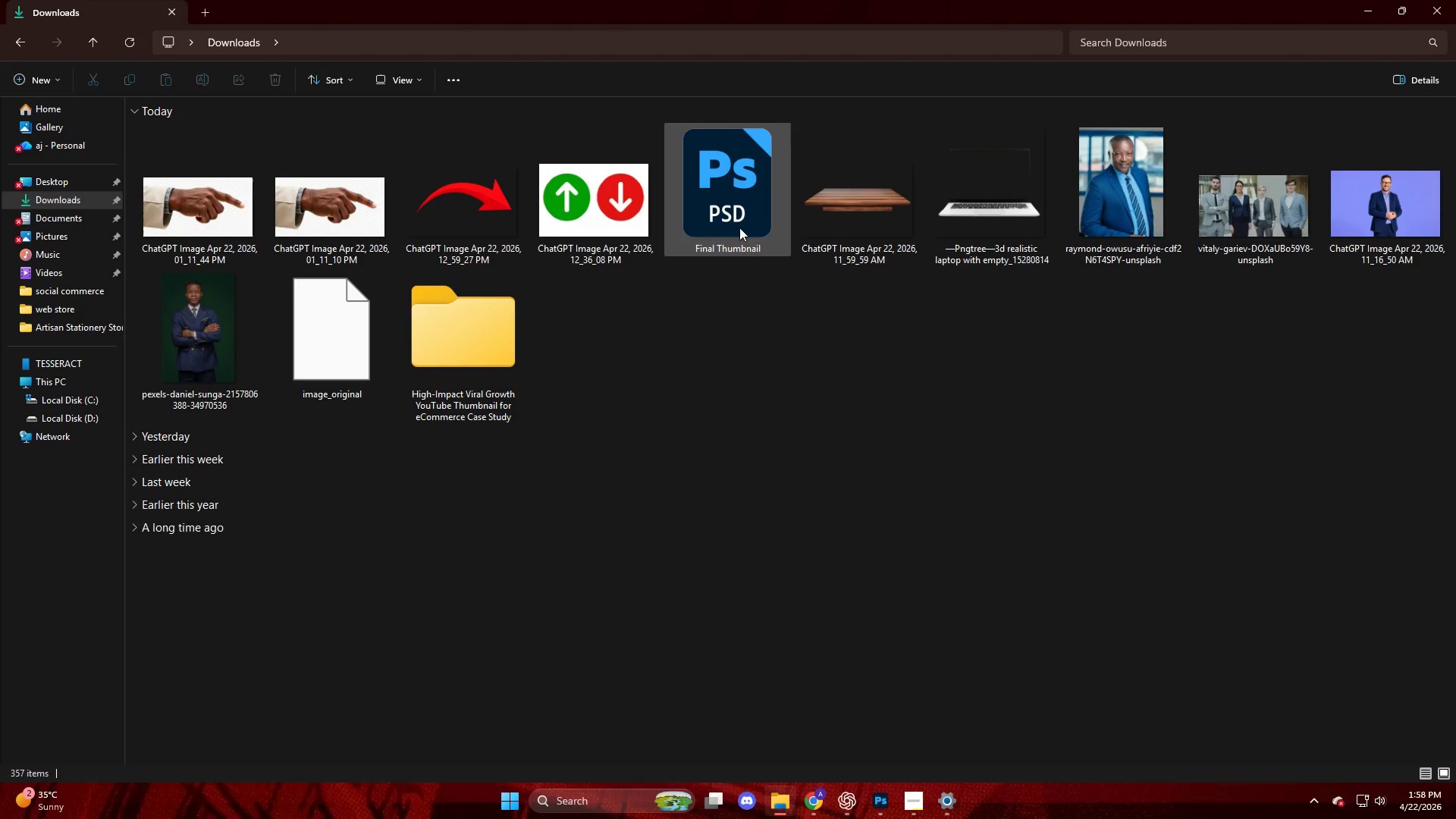 
left_click_drag(start_coordinate=[741, 224], to_coordinate=[450, 350])
 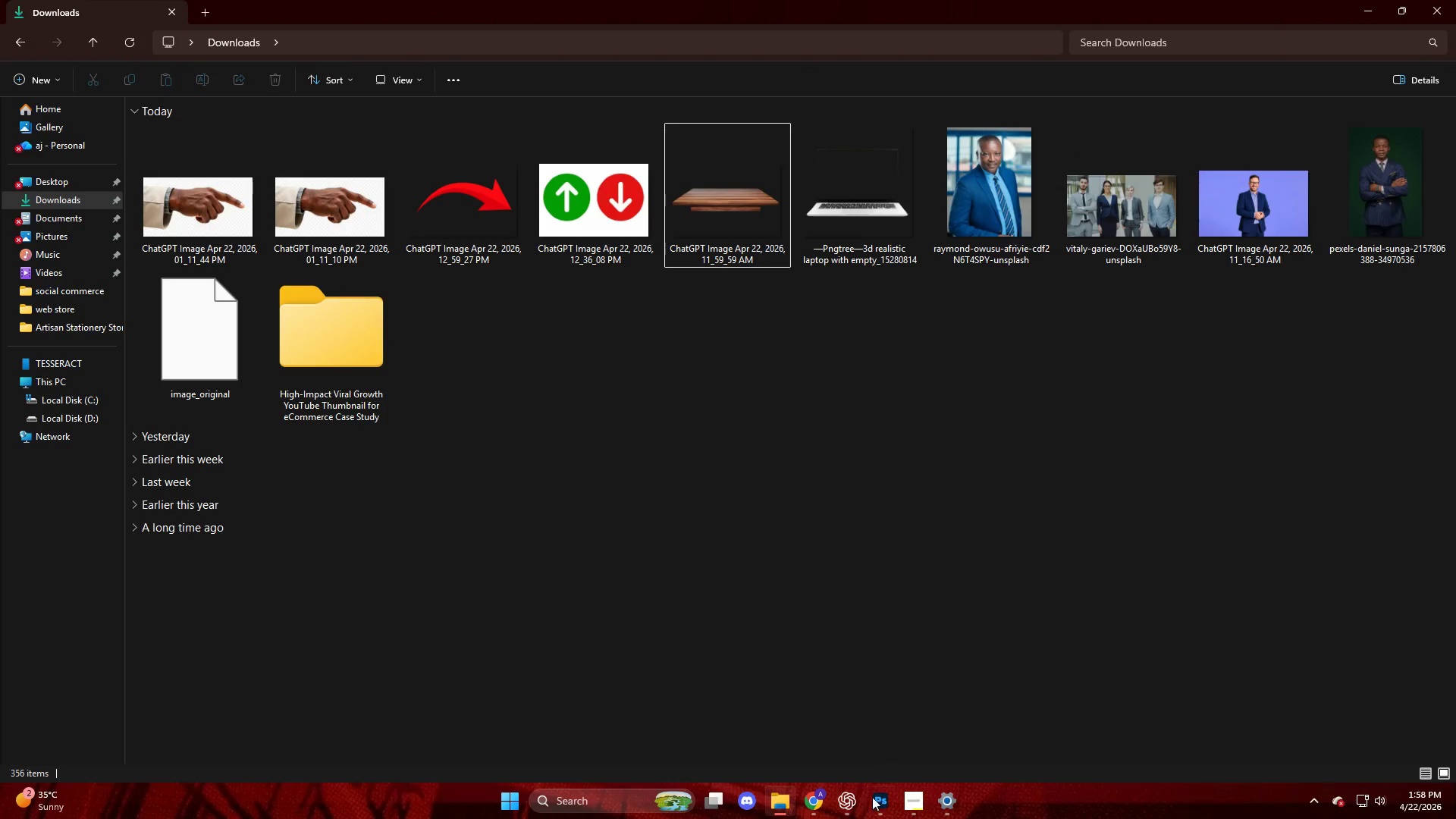 
left_click([872, 817])
 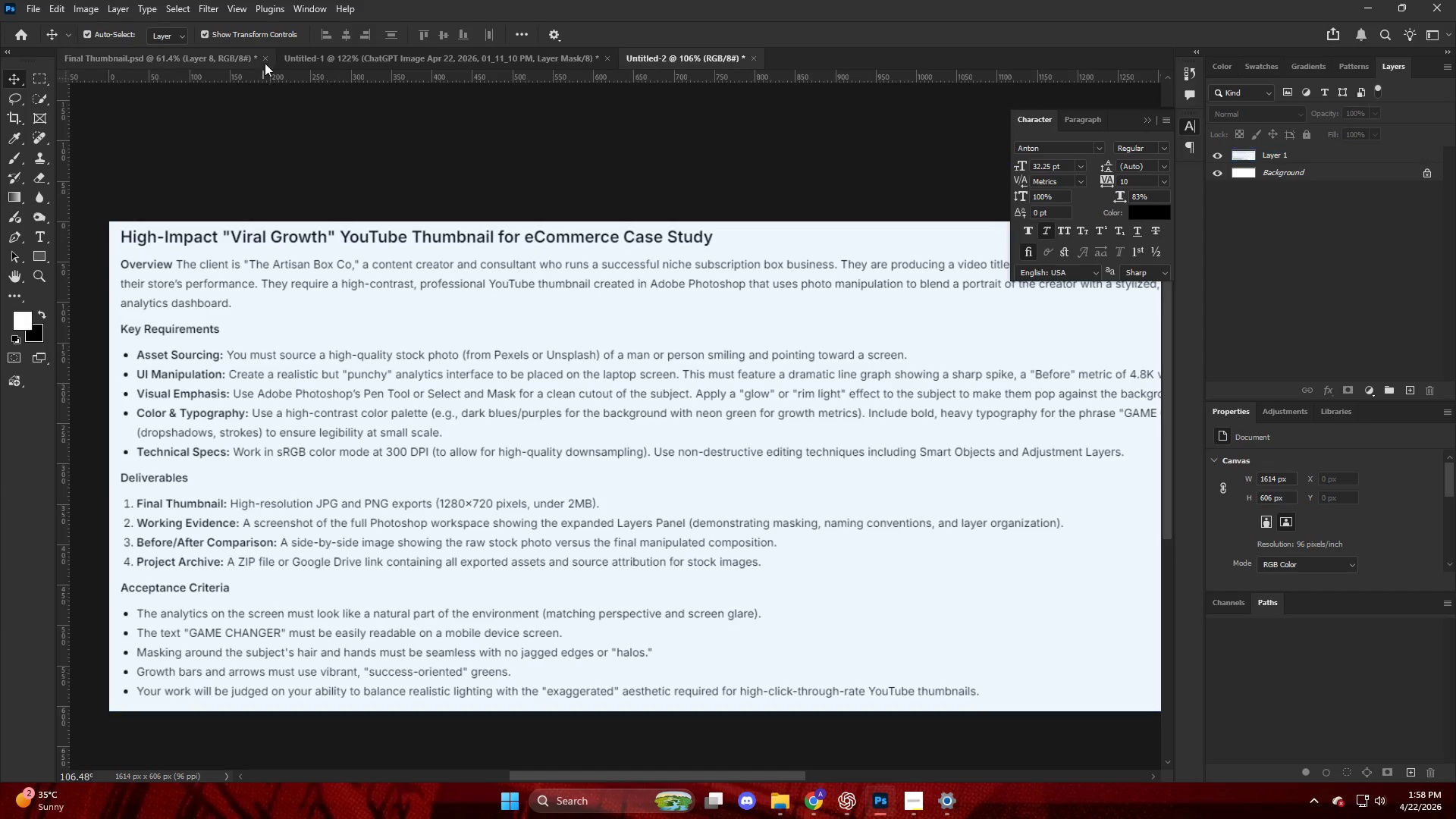 
left_click([216, 60])
 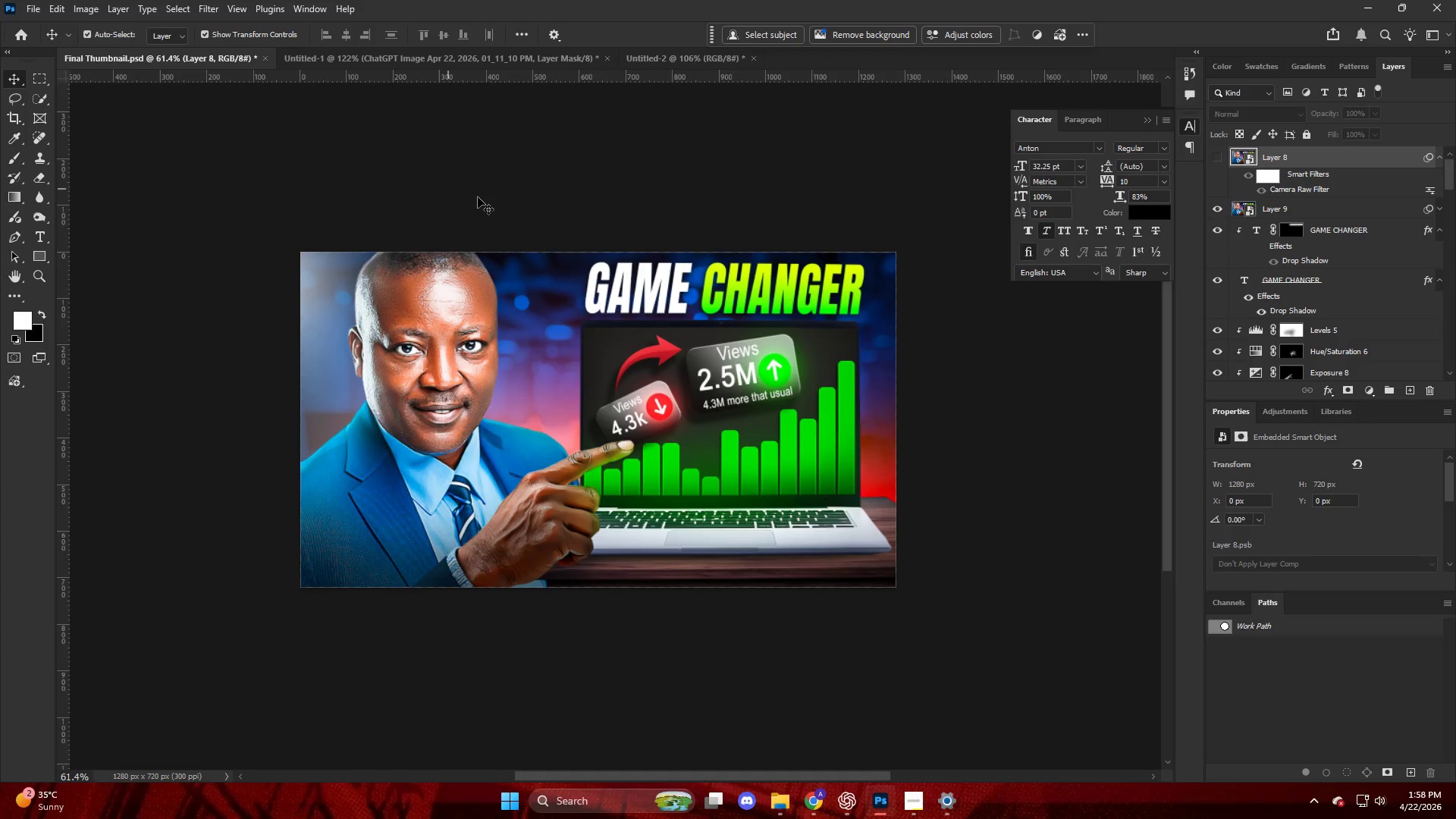 
key(Control+S)
 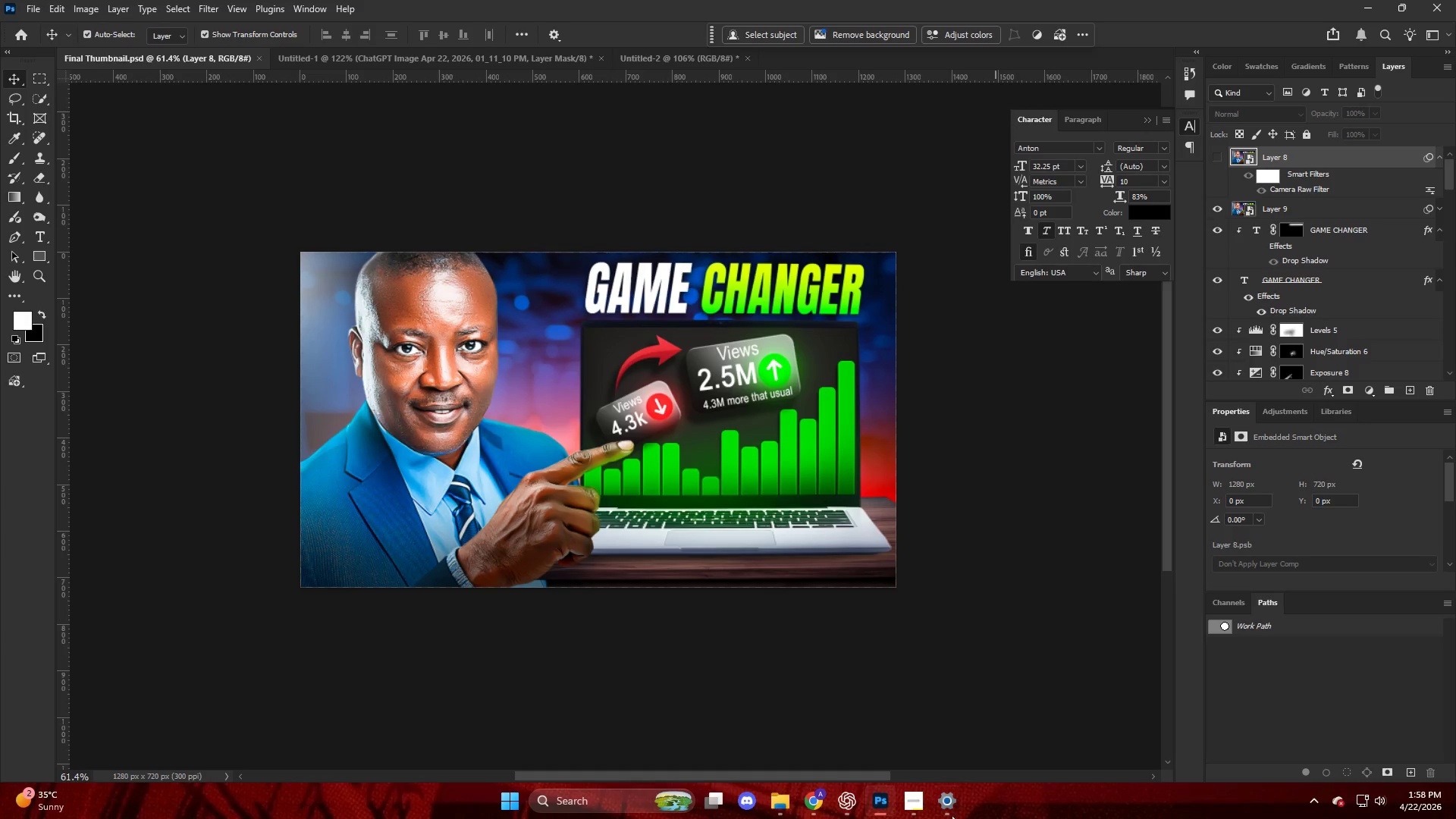 
left_click([923, 805])